 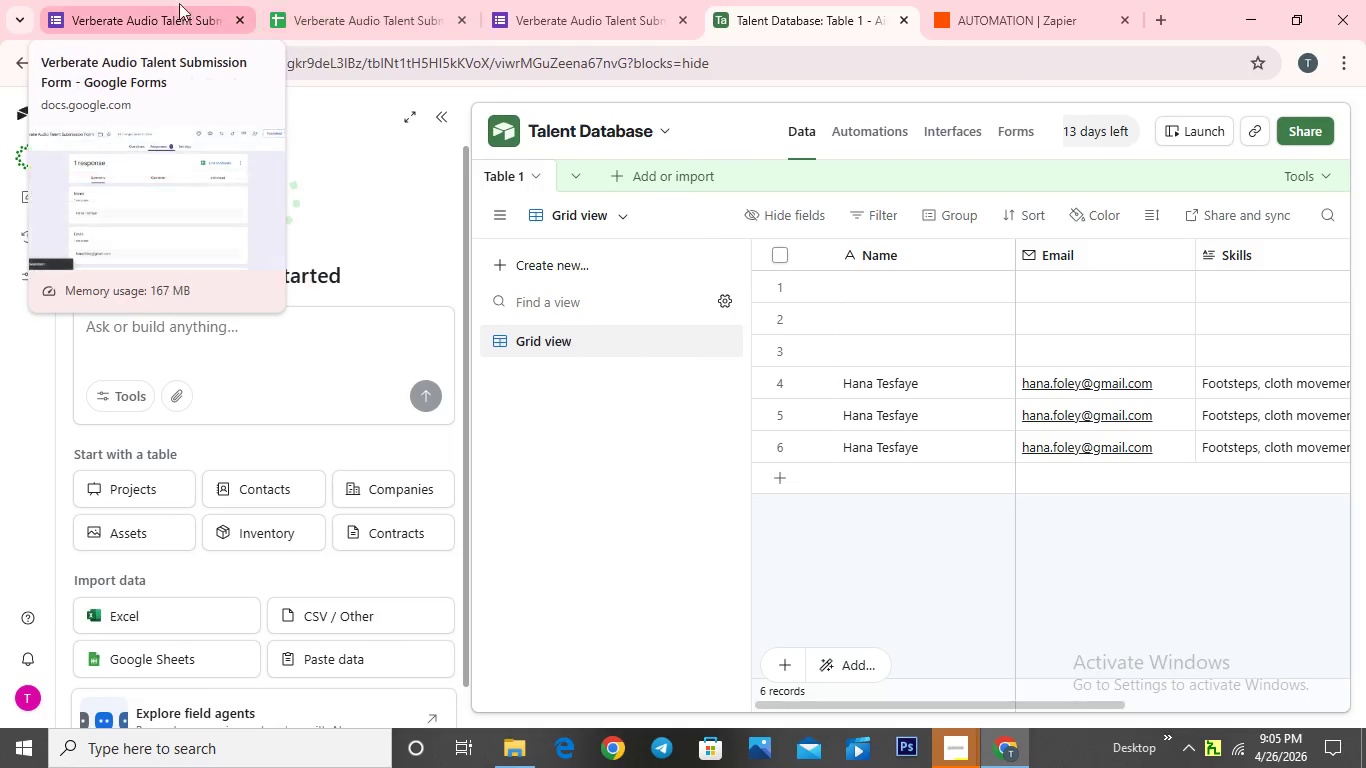 
left_click([160, 15])
 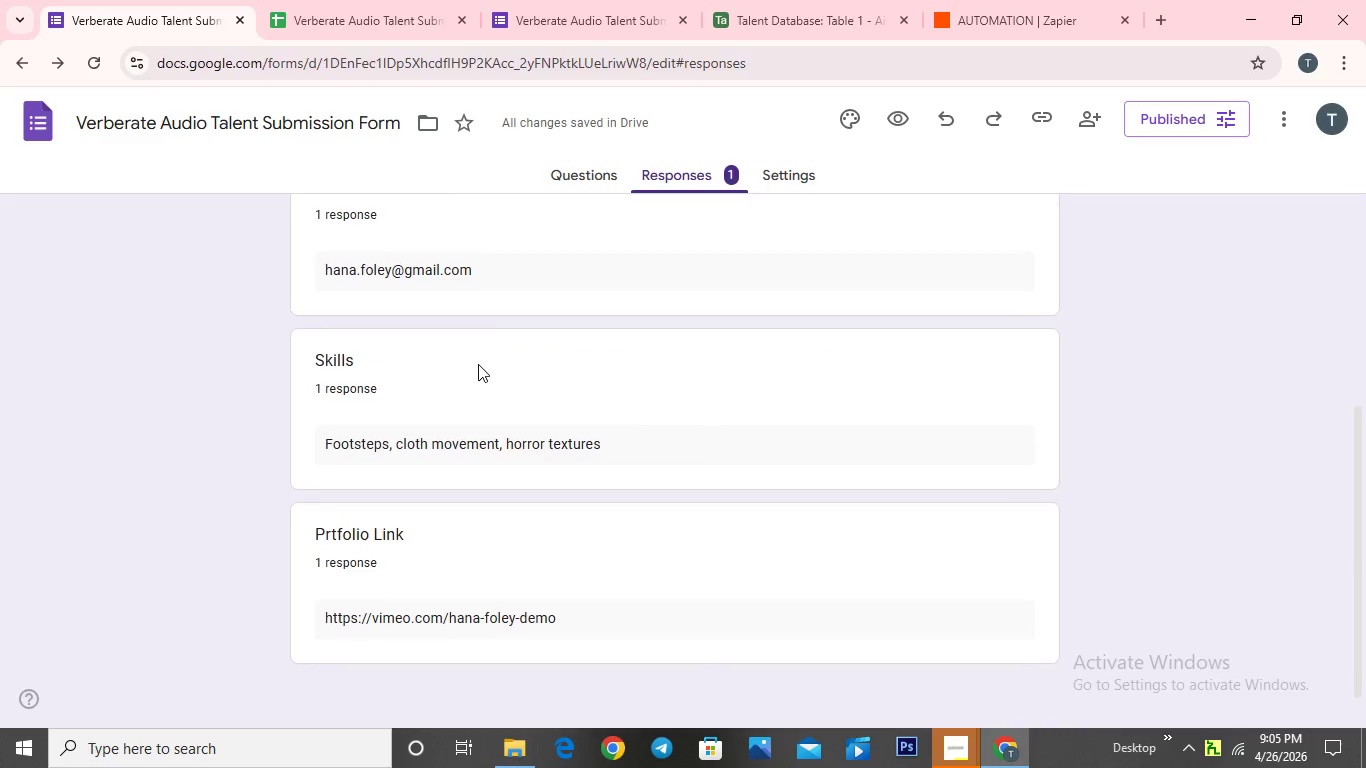 
wait(15.7)
 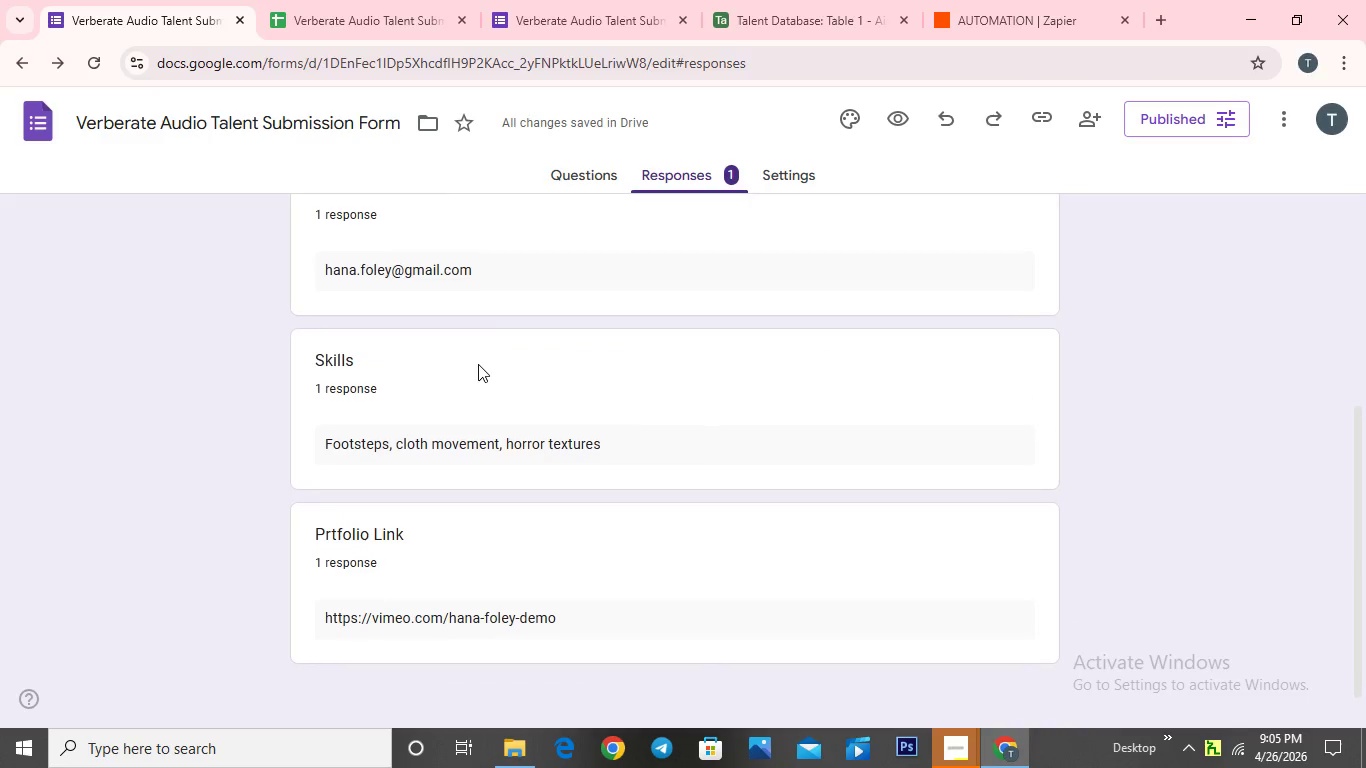 
left_click([691, 177])
 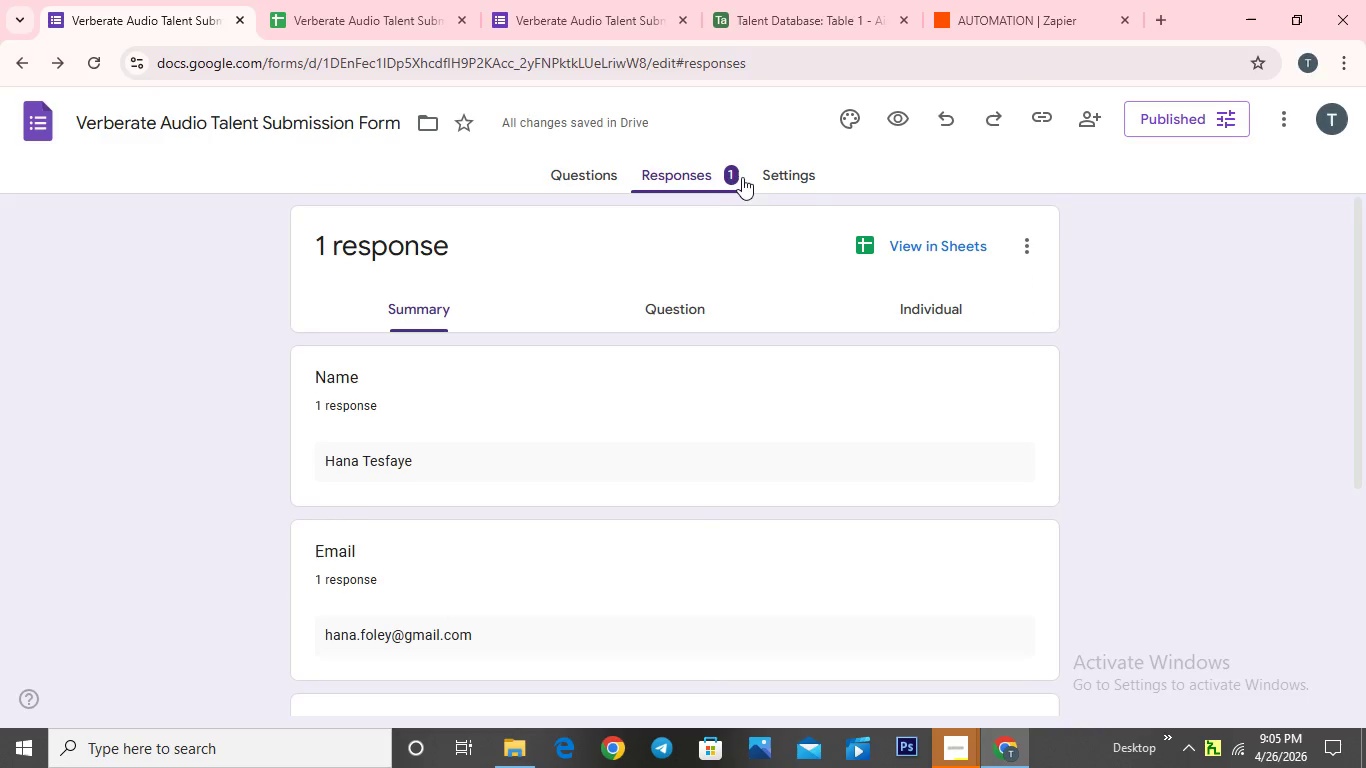 
wait(8.77)
 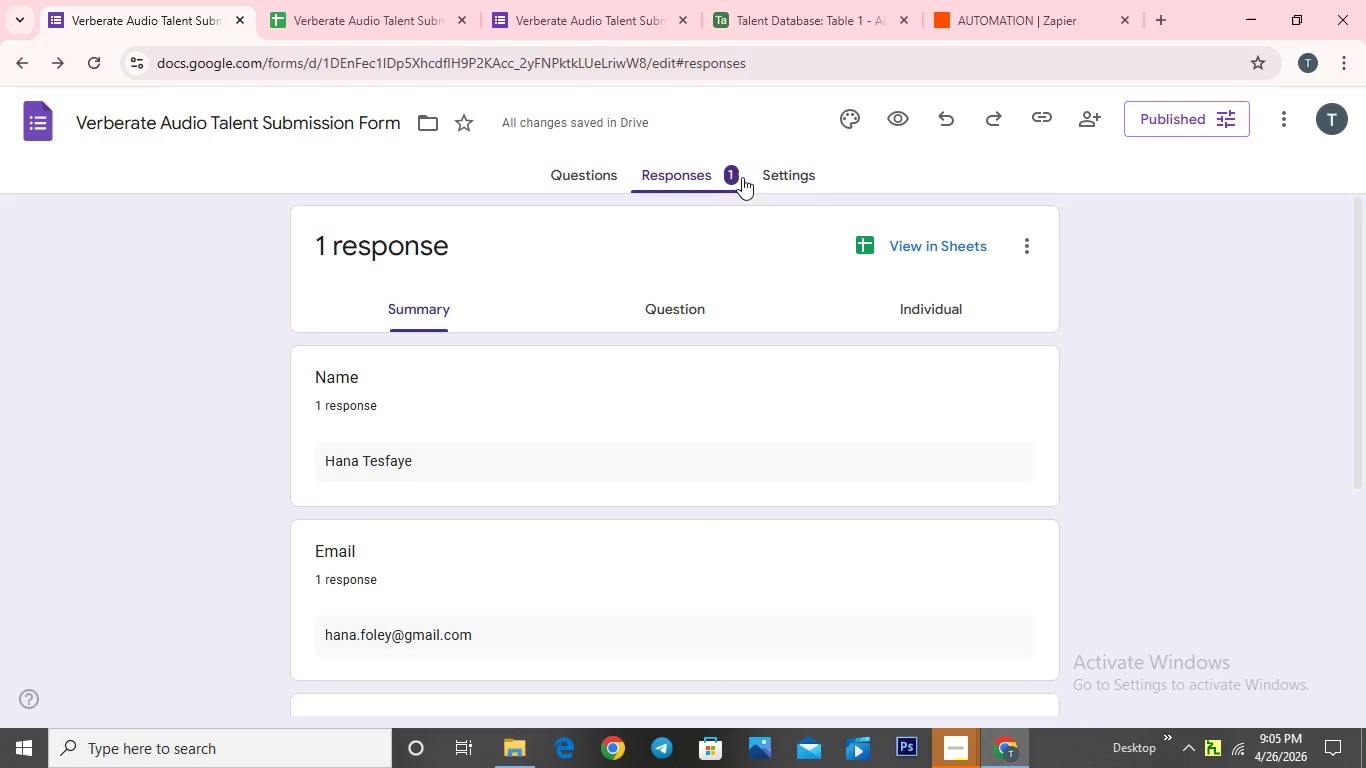 
left_click([1051, 120])
 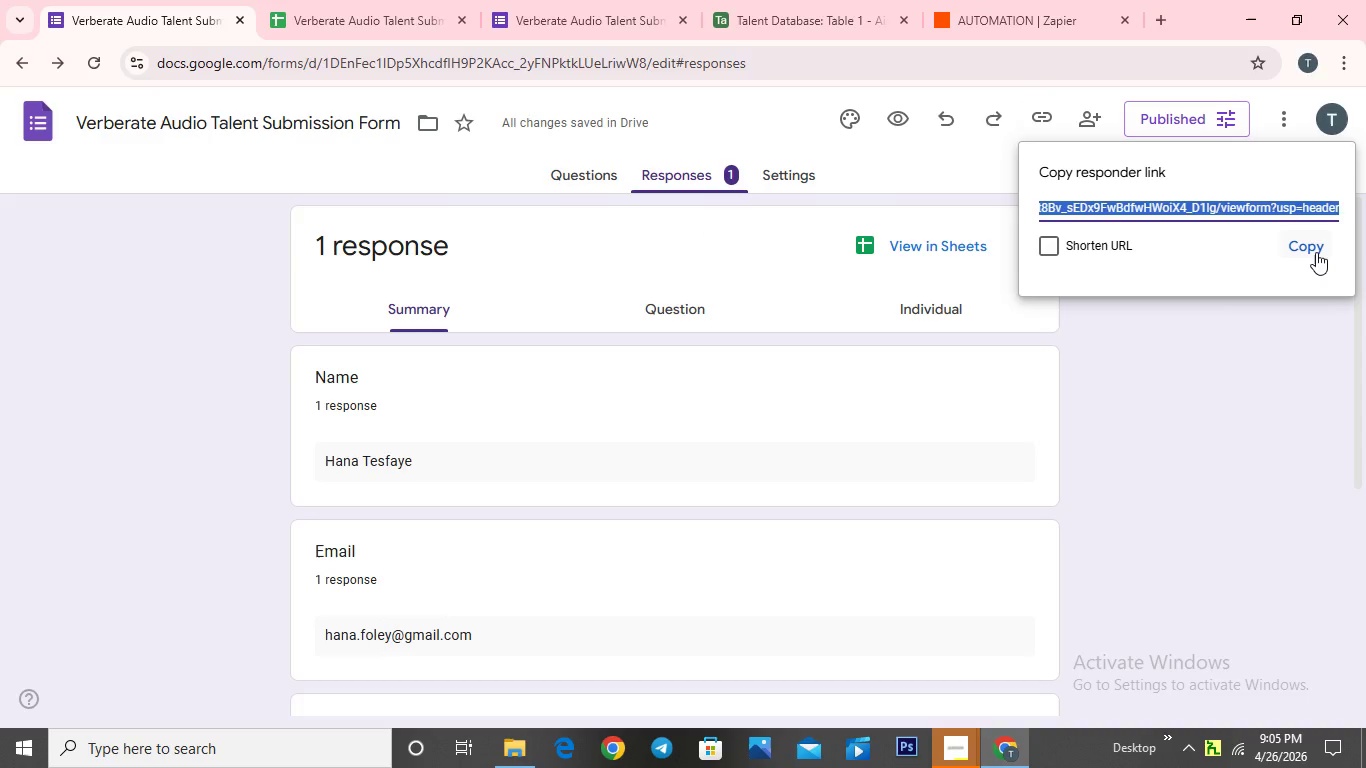 
left_click([1316, 252])
 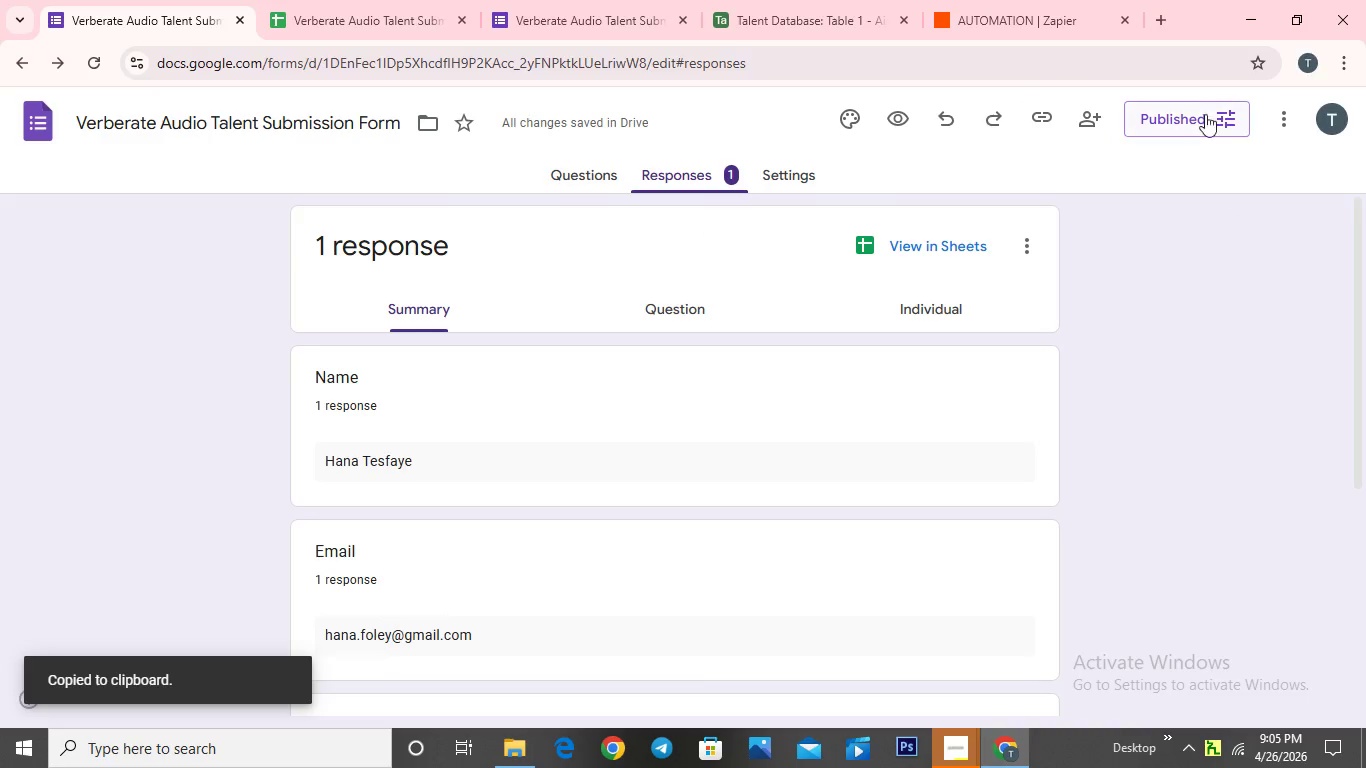 
left_click([1073, 22])
 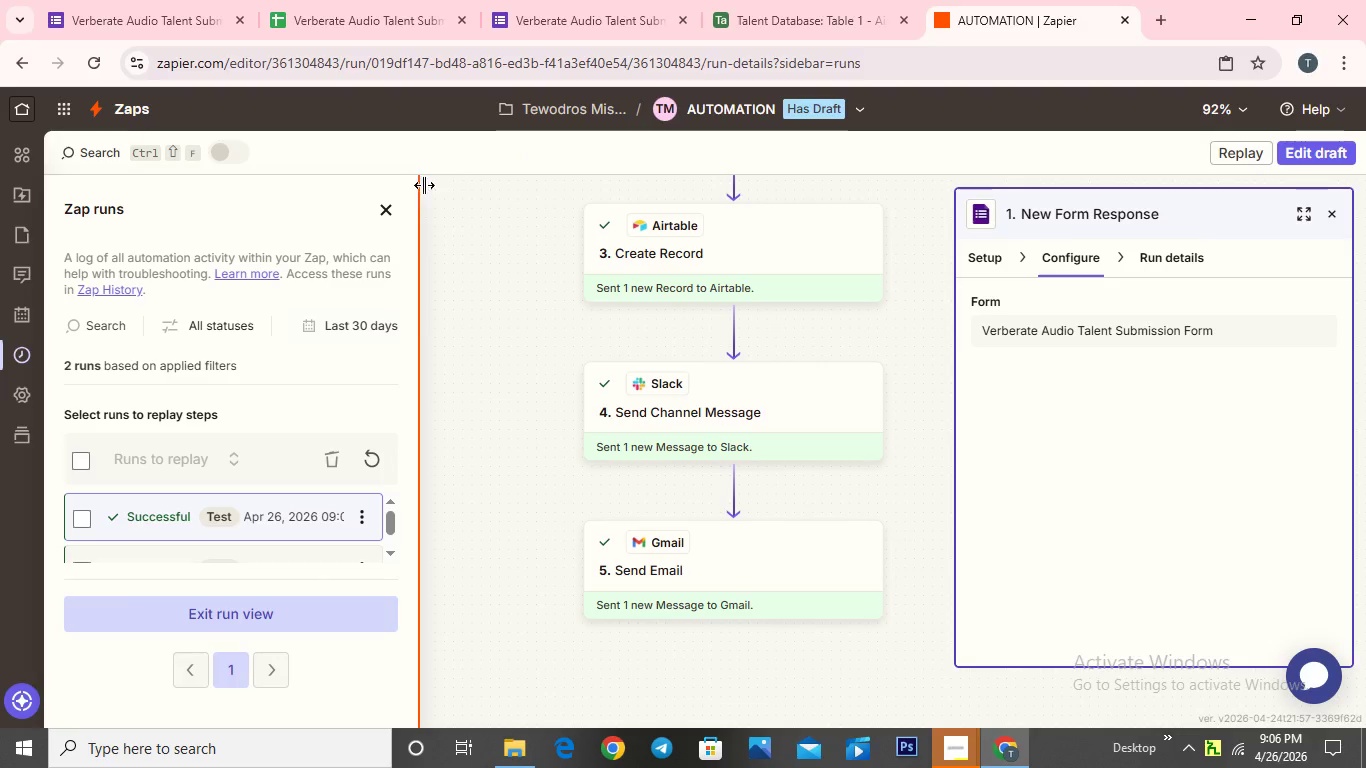 
left_click([390, 205])
 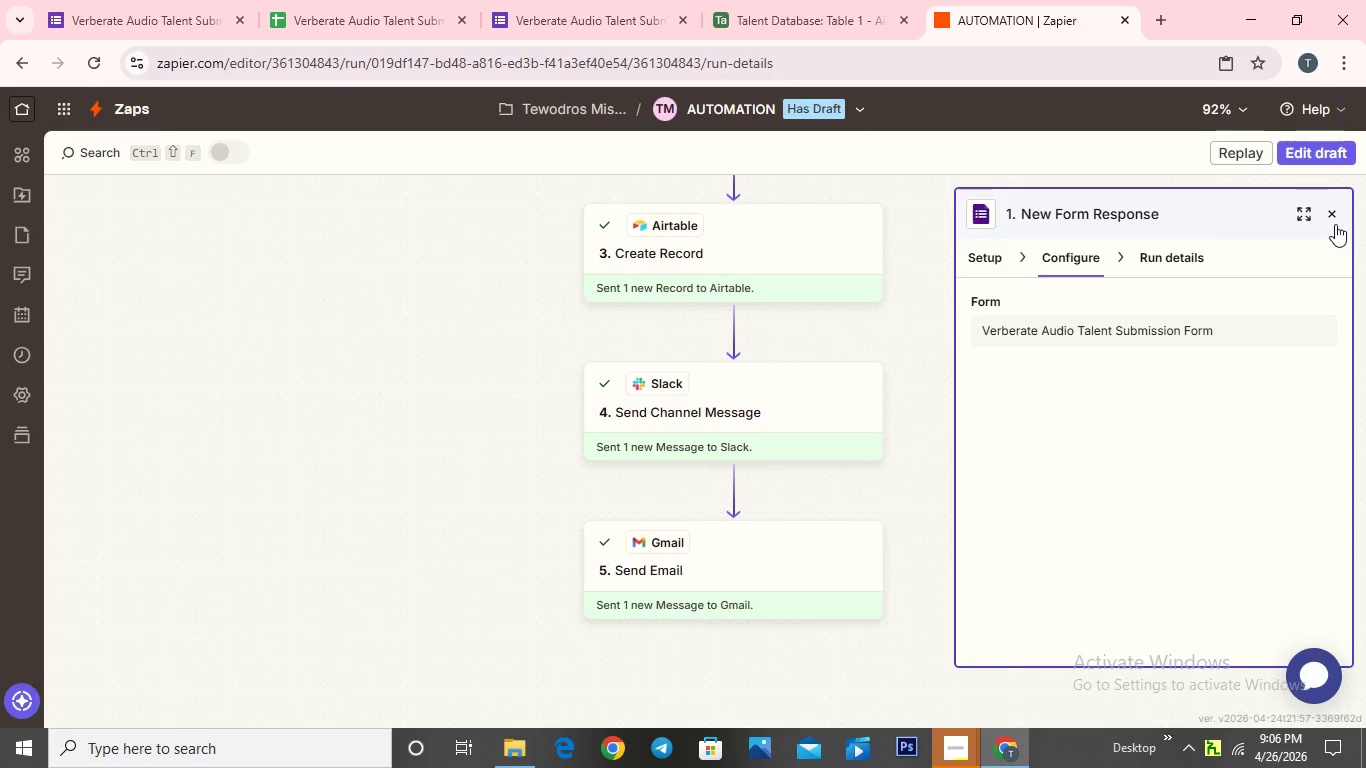 
left_click([1334, 214])
 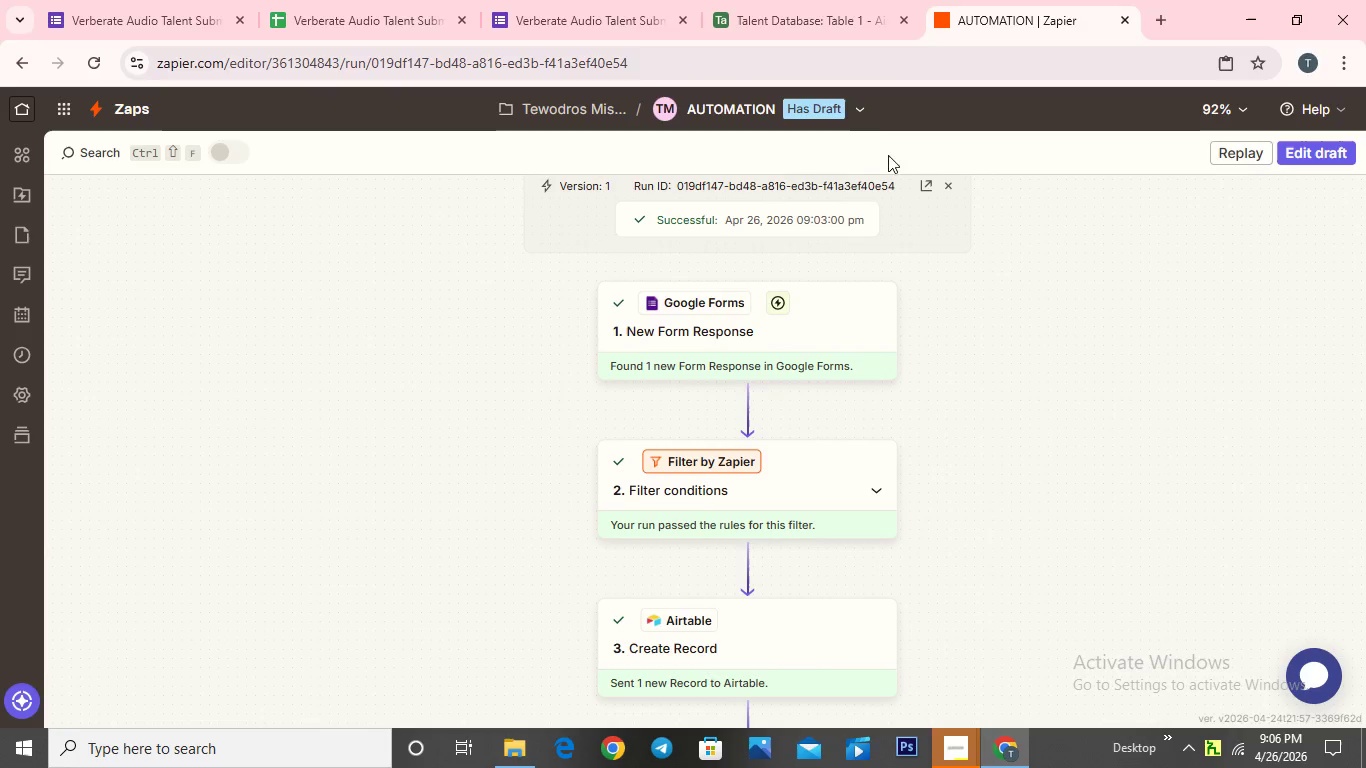 
left_click([861, 113])
 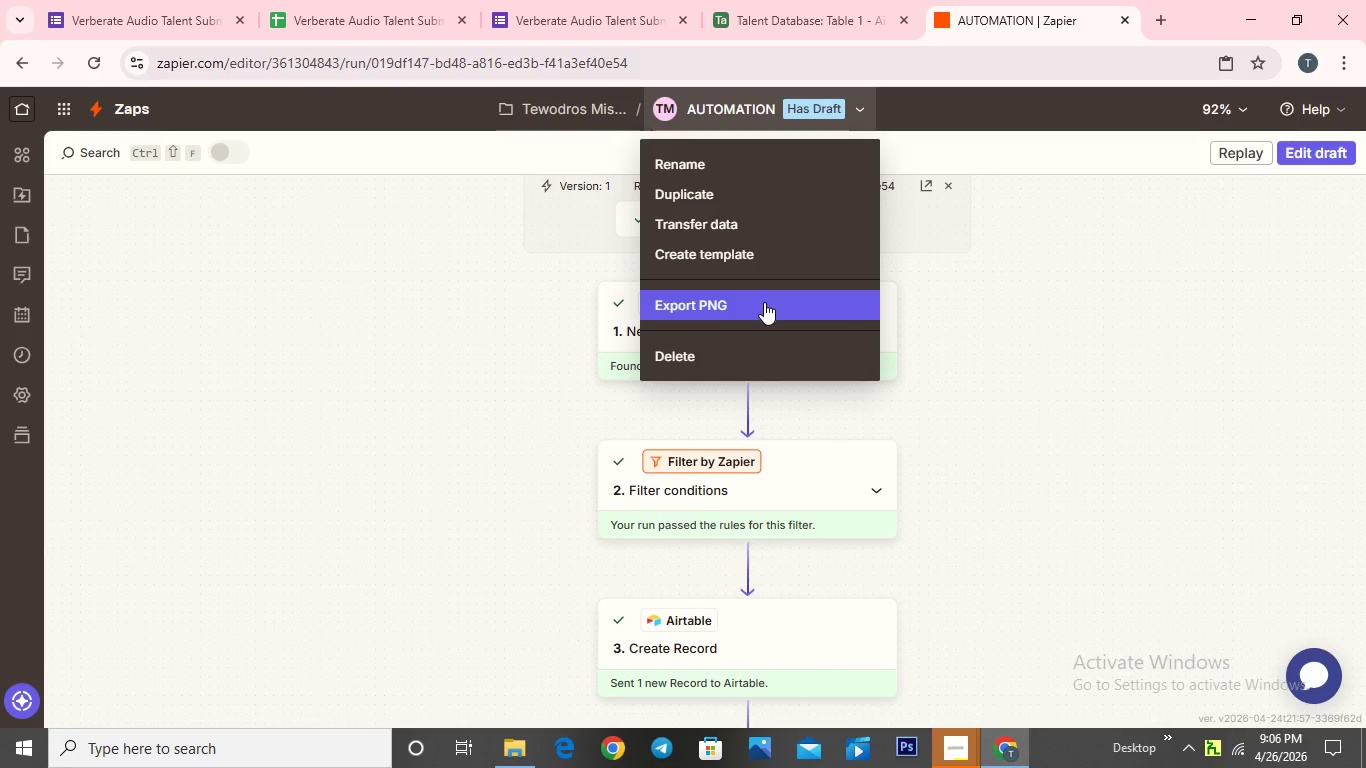 
left_click([764, 302])
 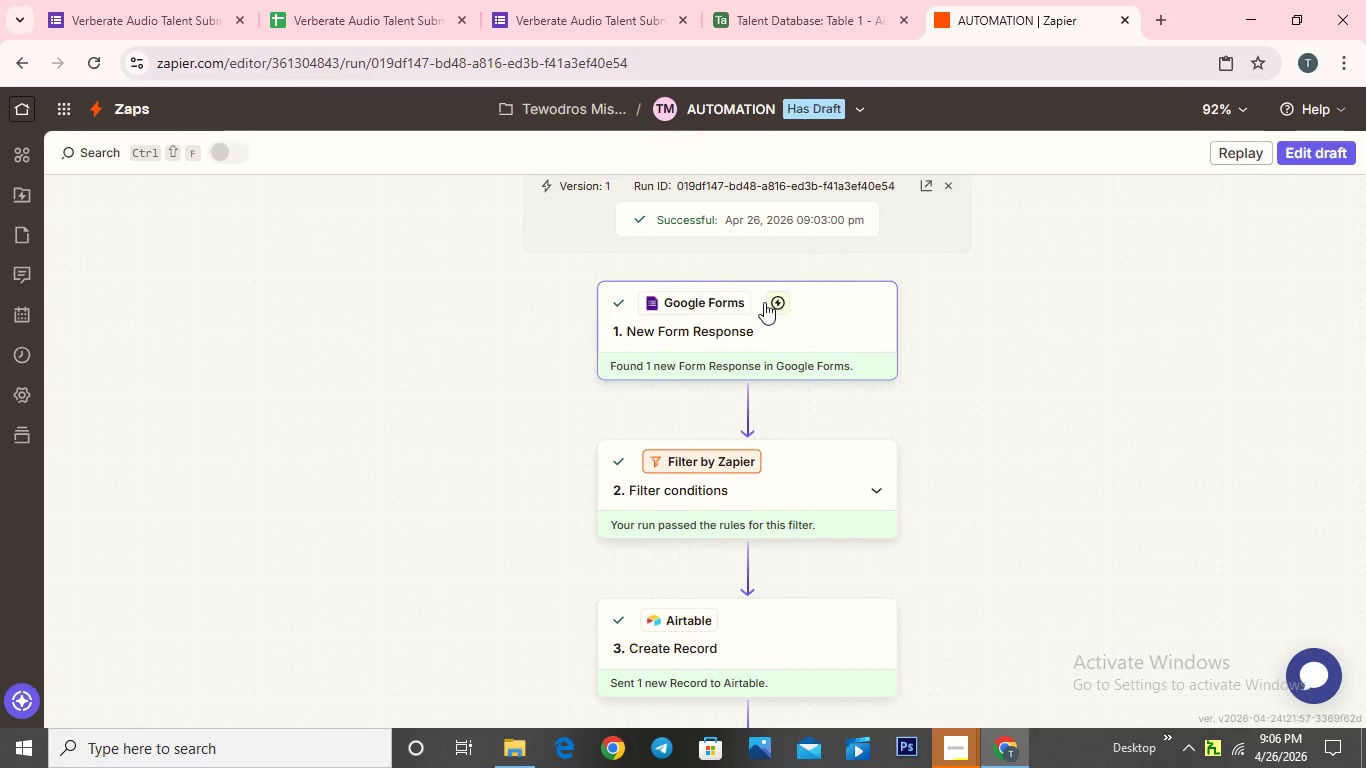 
wait(14.31)
 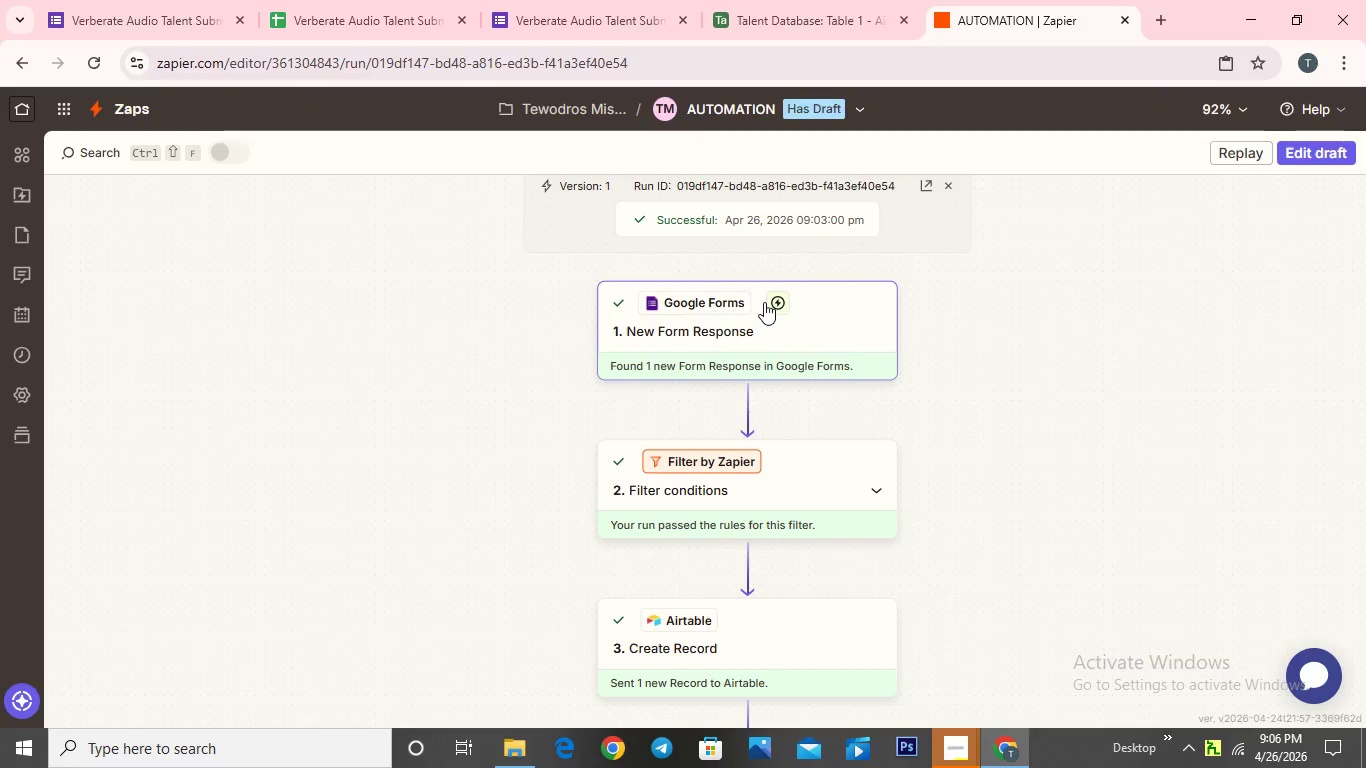 
left_click([855, 112])
 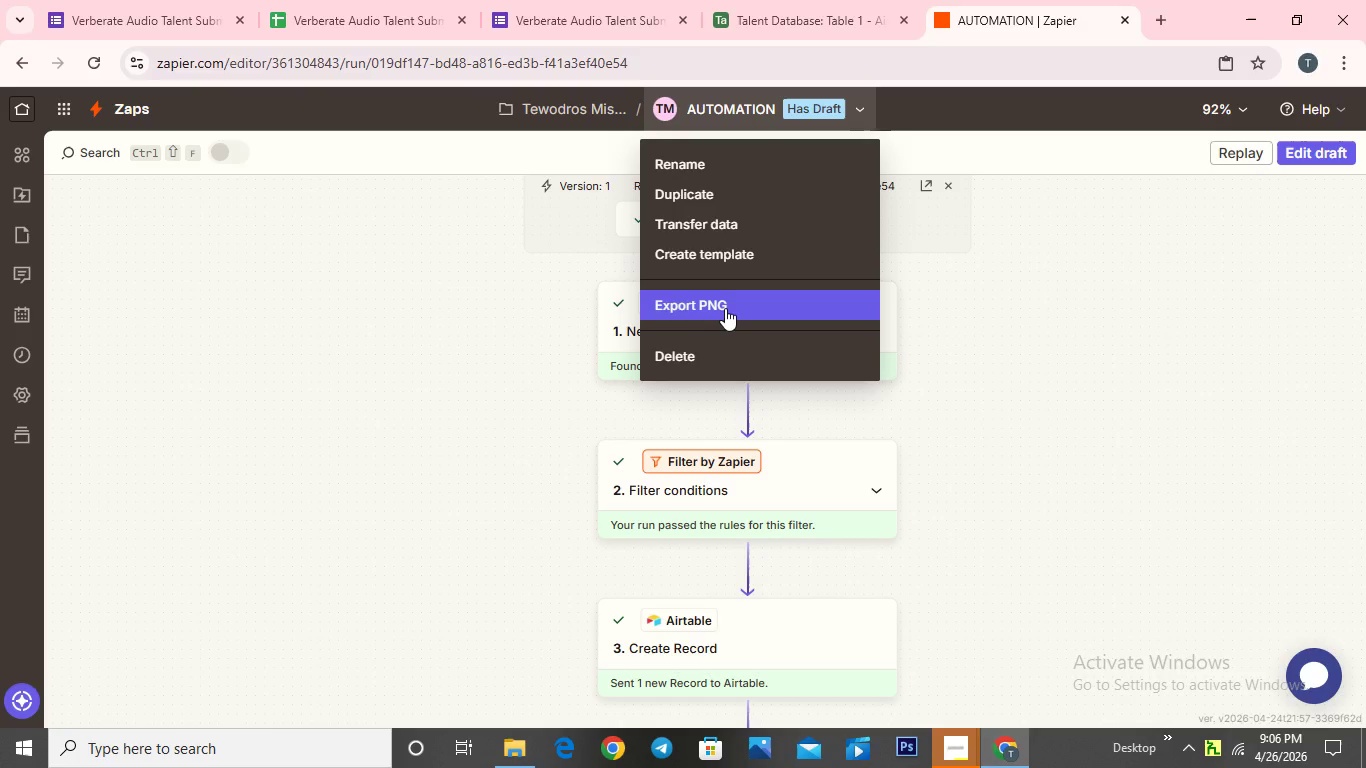 
left_click([725, 308])
 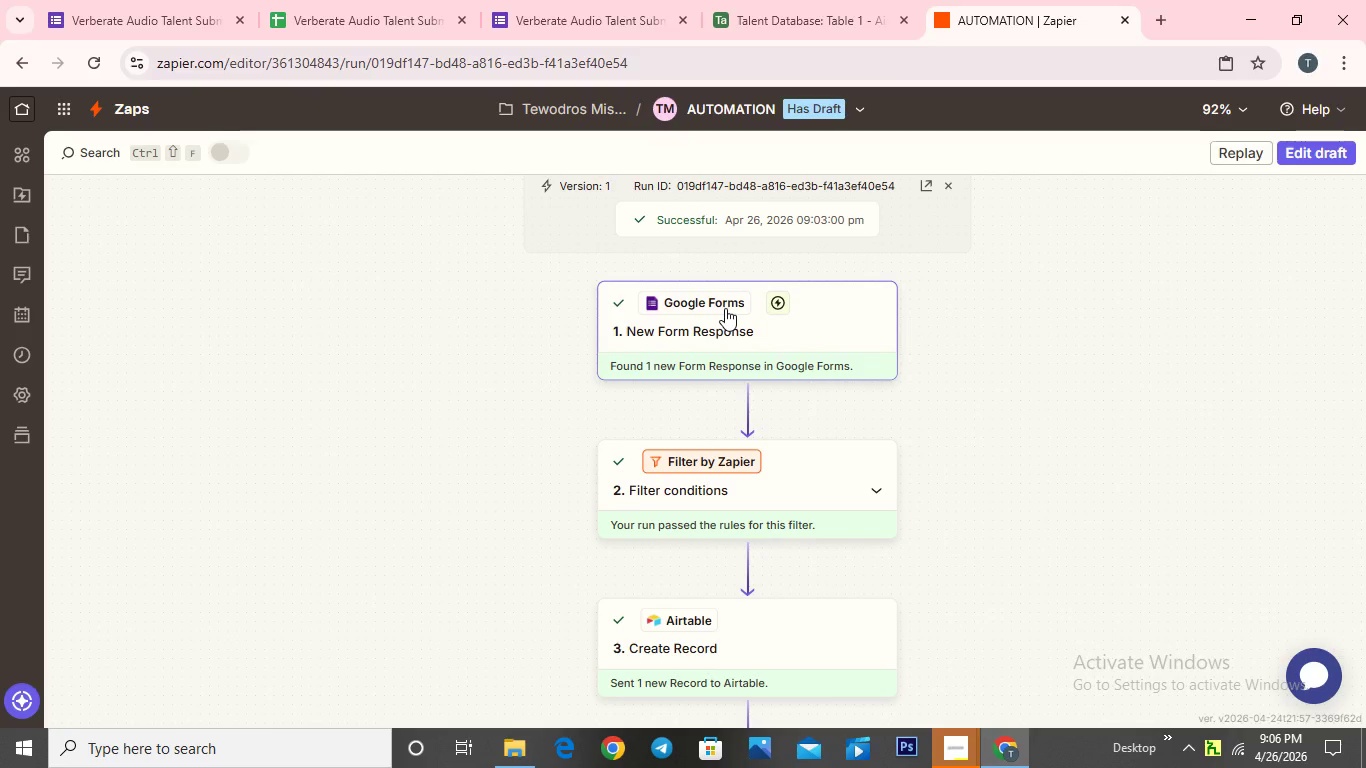 
wait(13.58)
 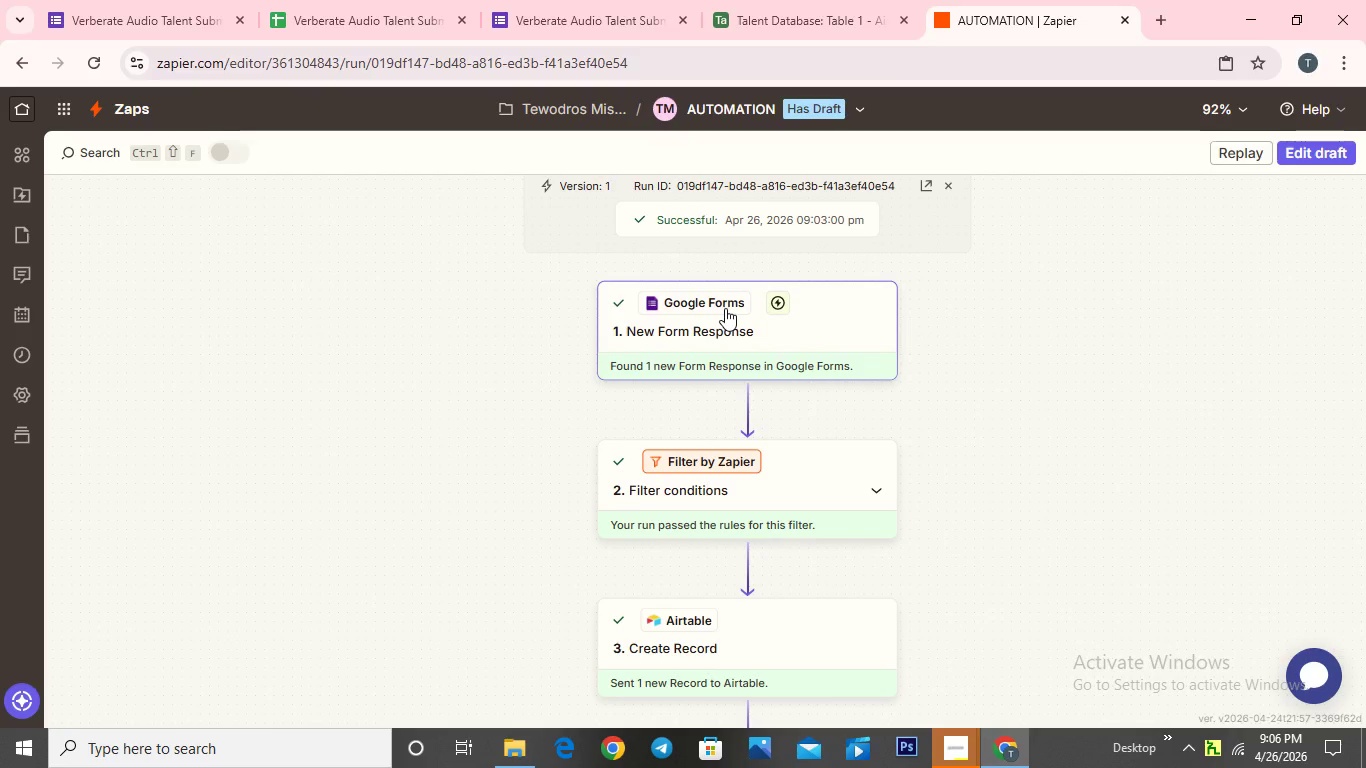 
left_click([1245, 101])
 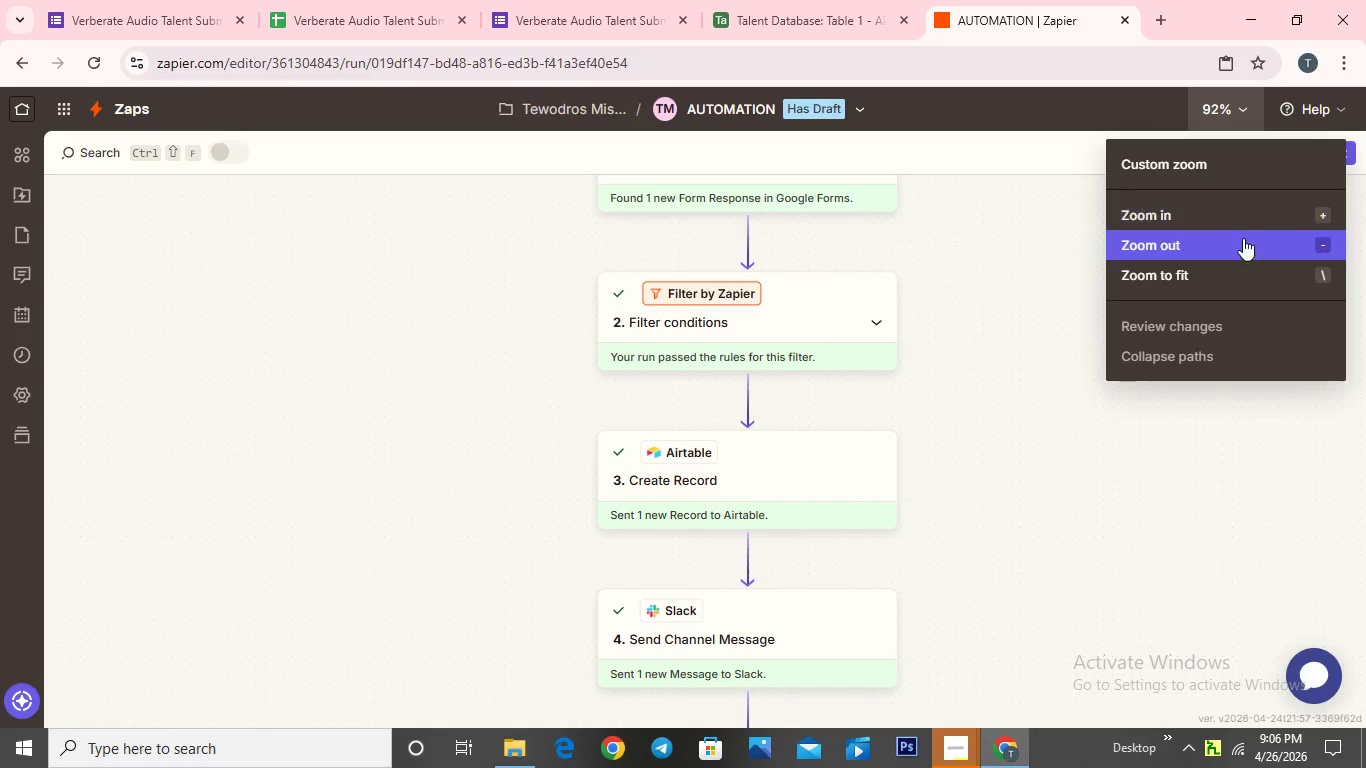 
left_click([1243, 240])
 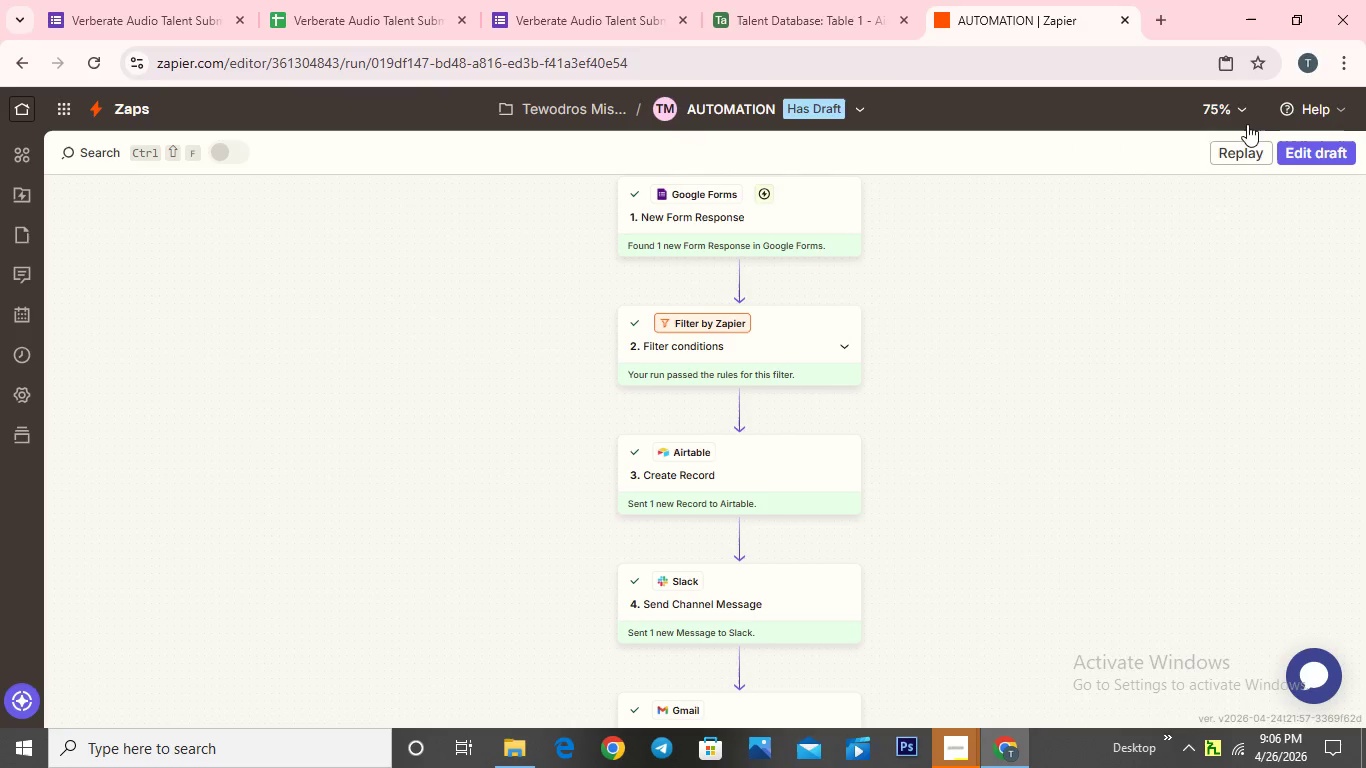 
left_click([1245, 110])
 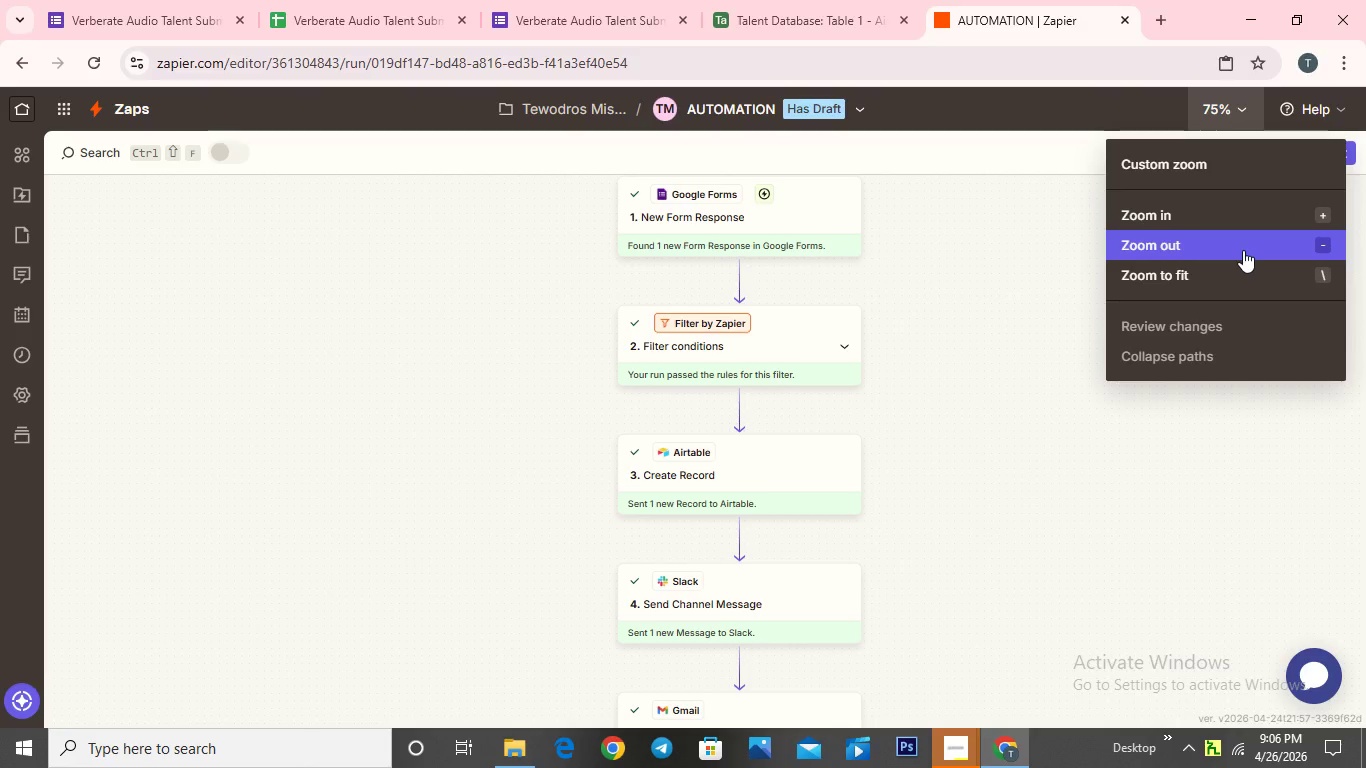 
left_click([1243, 250])
 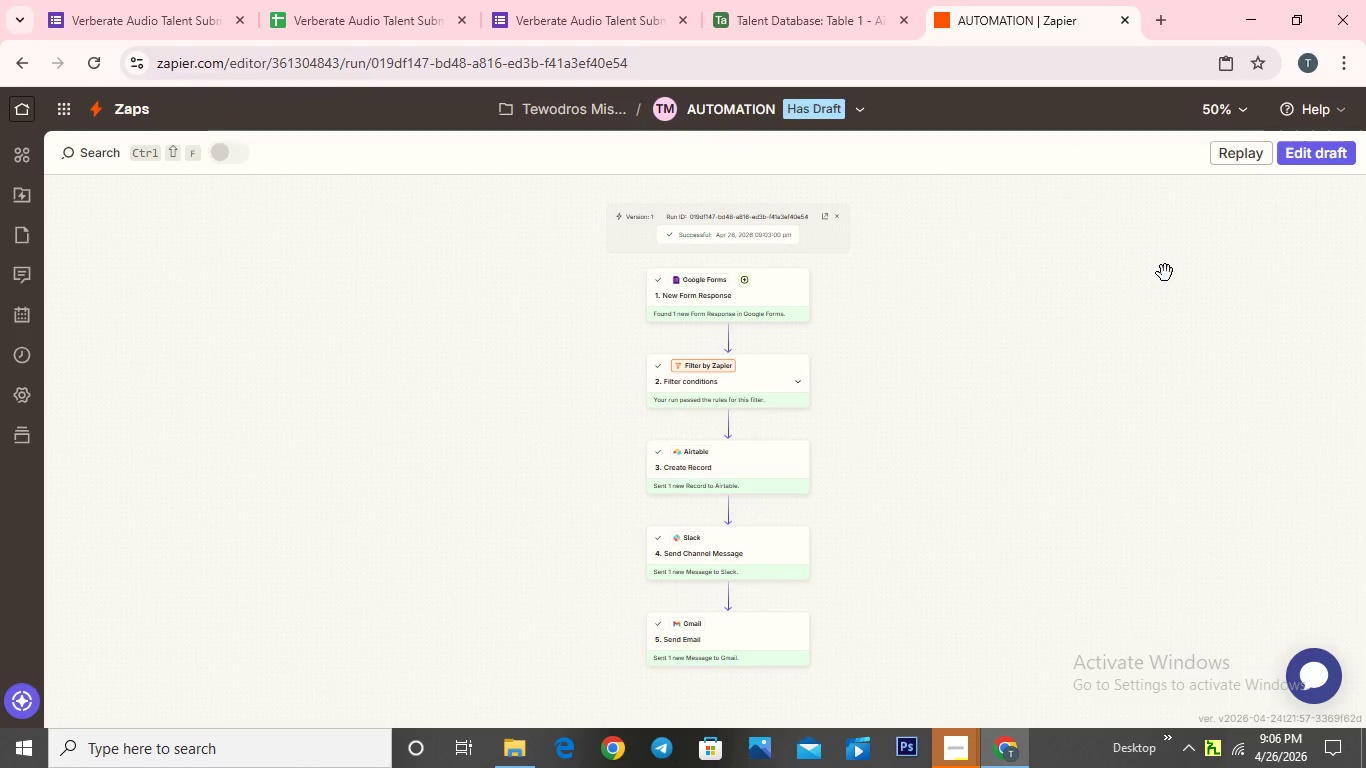 
wait(10.7)
 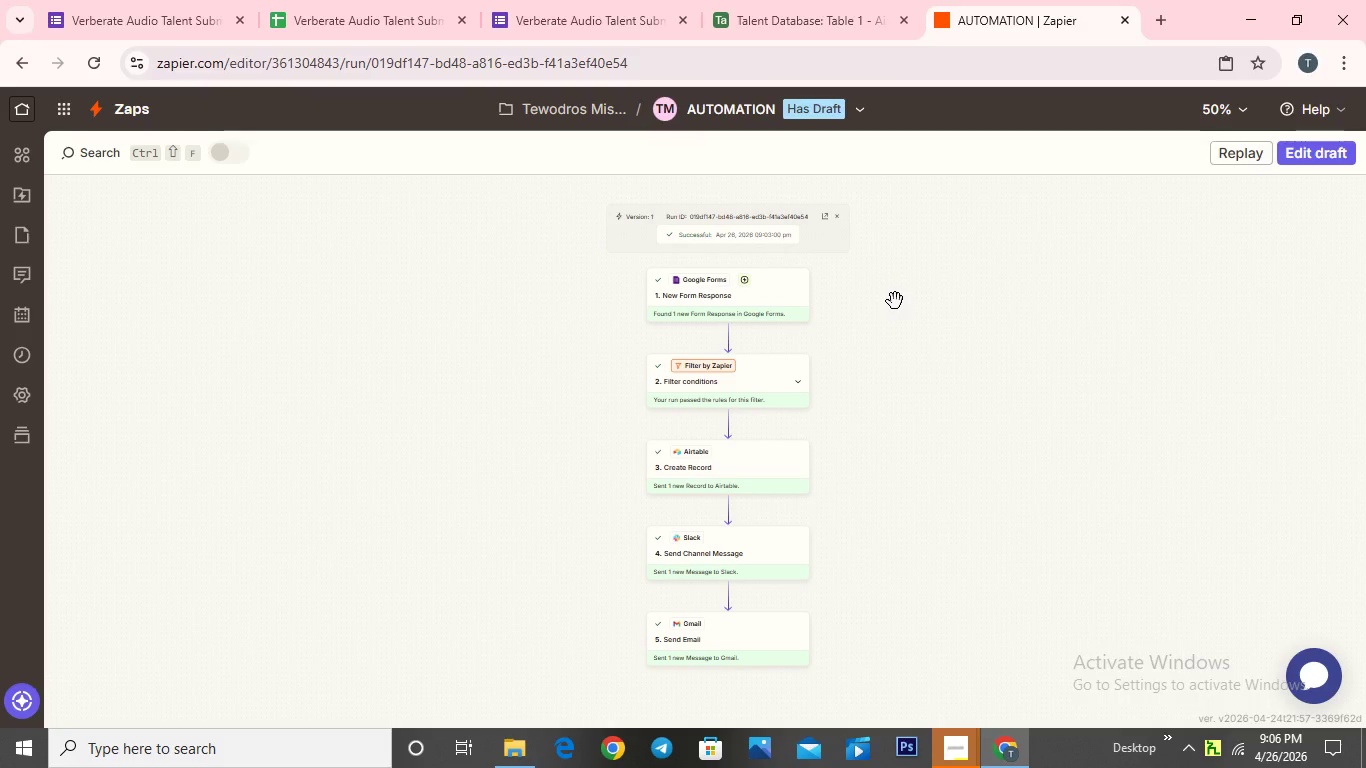 
key(Meta+Shift+S)
 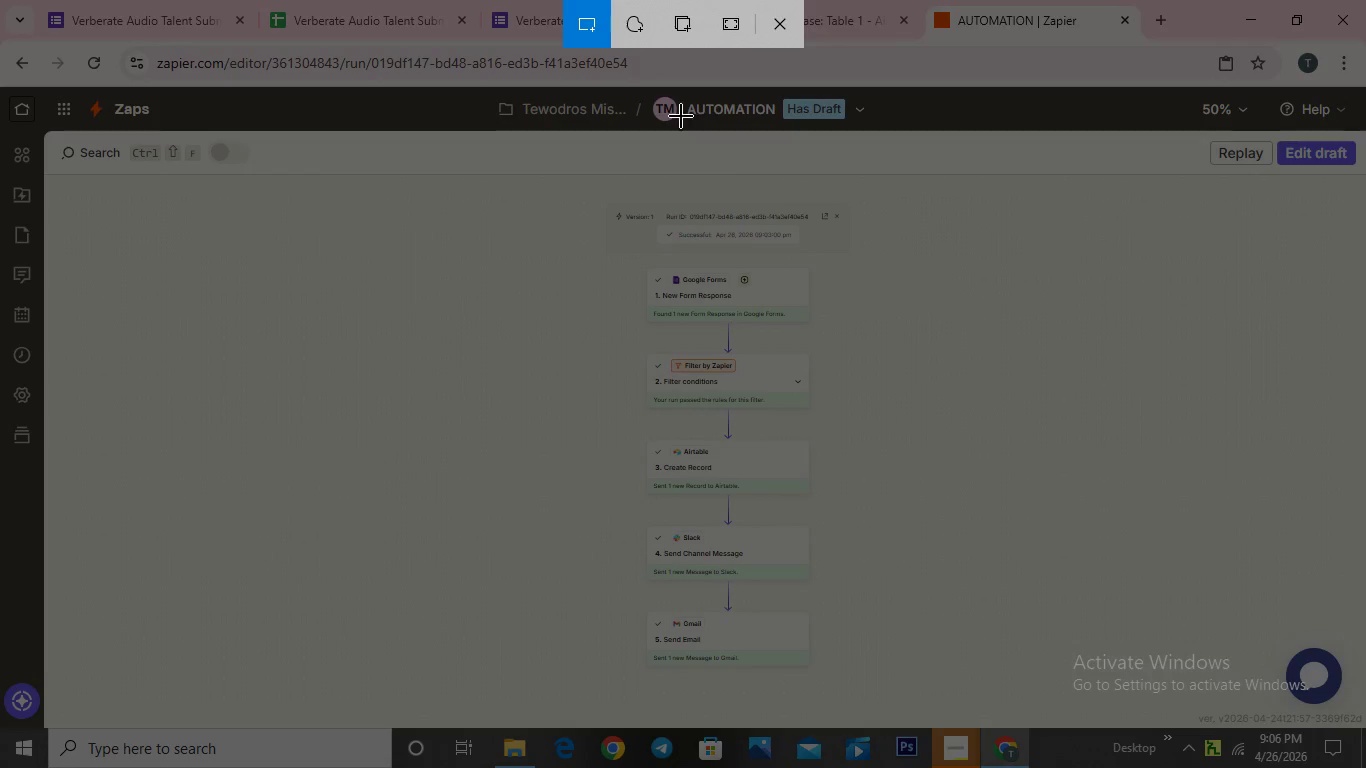 
mouse_move([590, 67])
 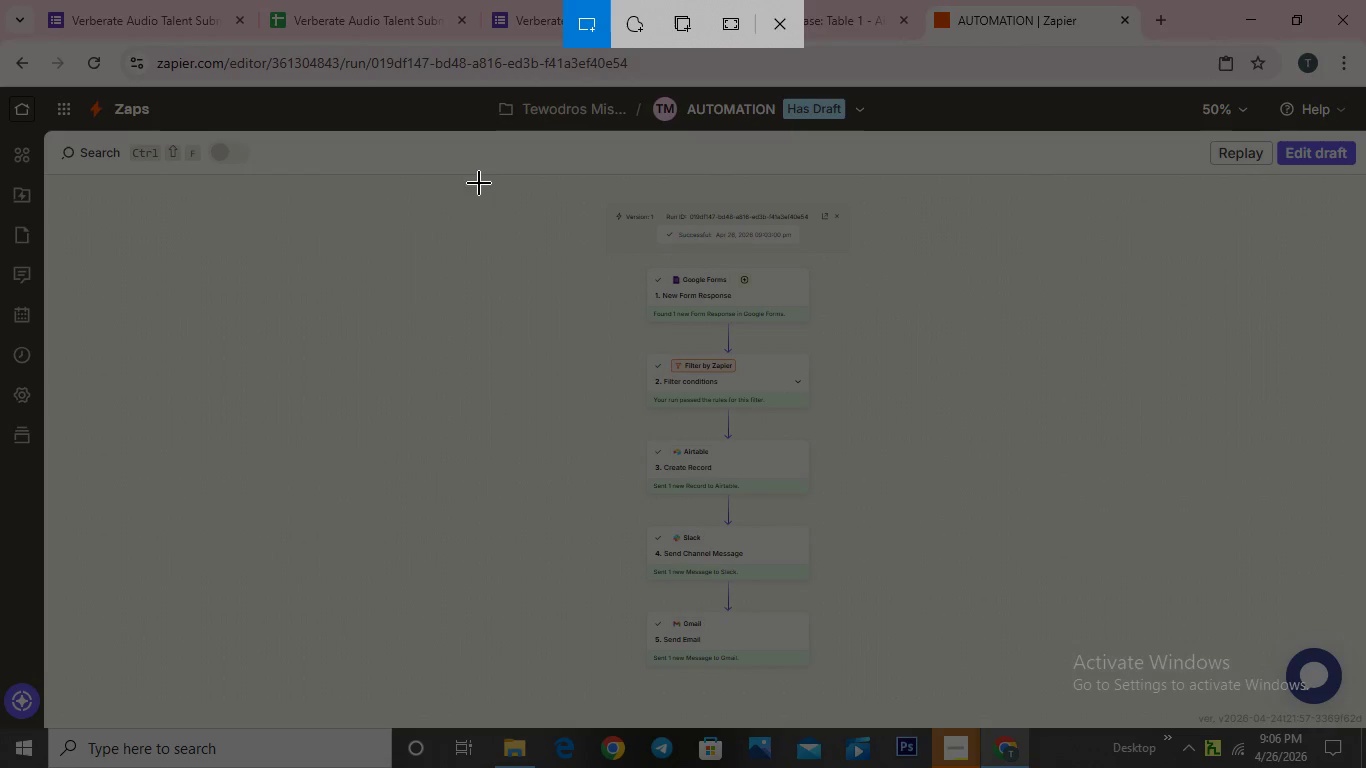 
left_click_drag(start_coordinate=[479, 181], to_coordinate=[1018, 687])
 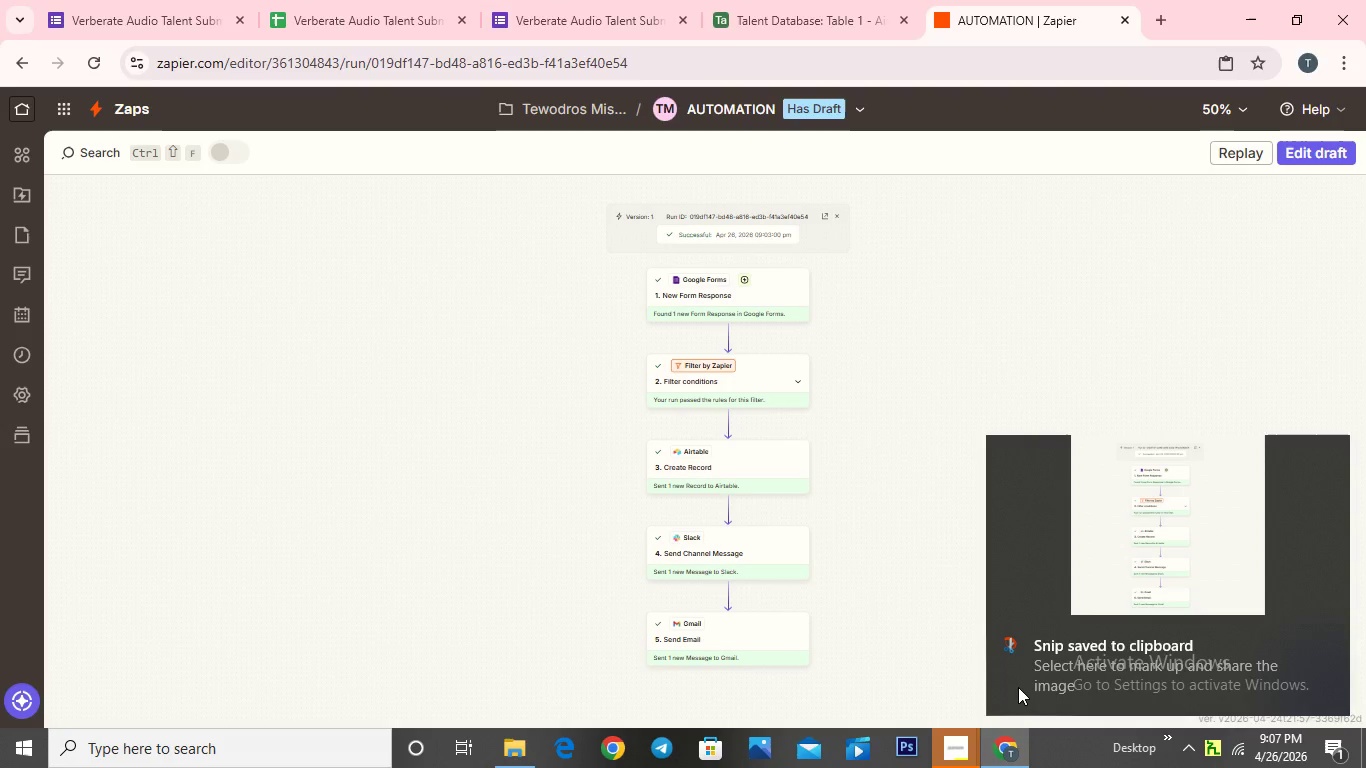 
left_click([1187, 561])
 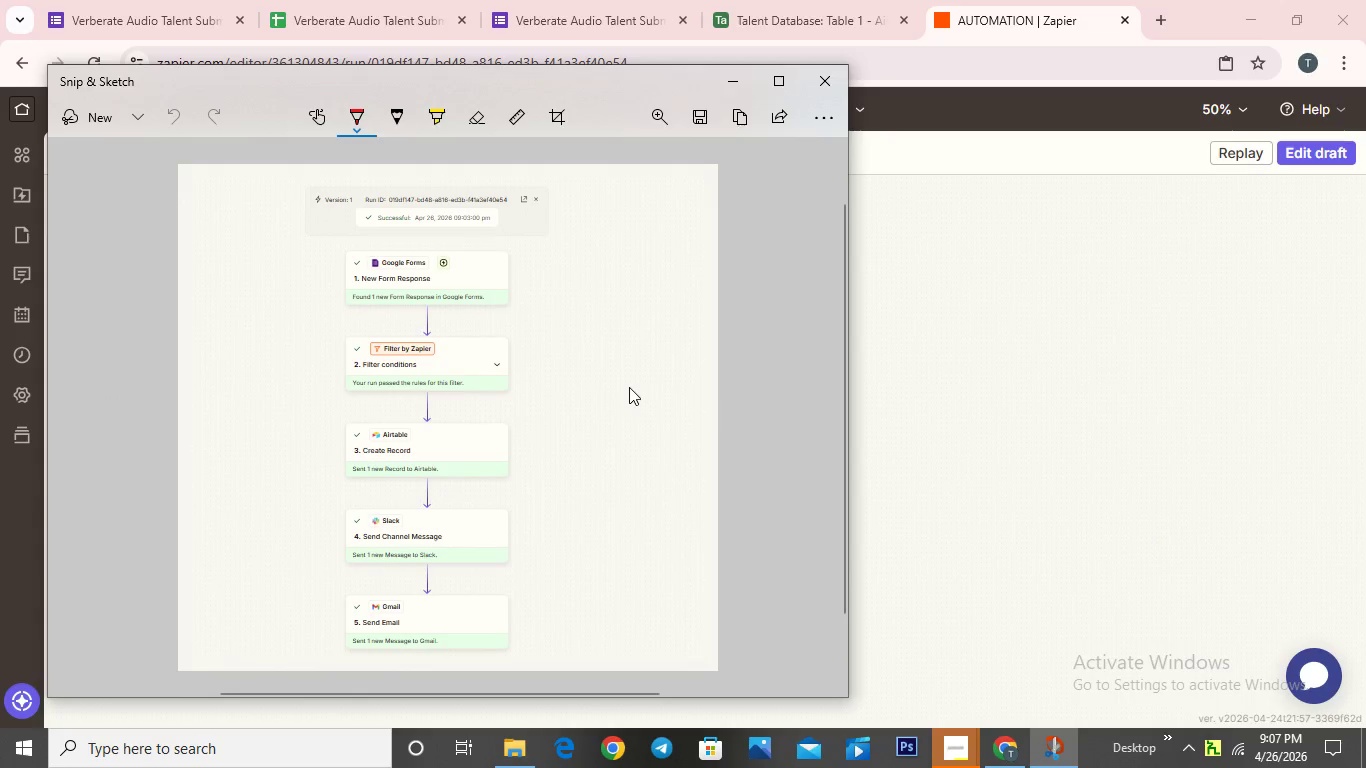 
key(Control+S)
 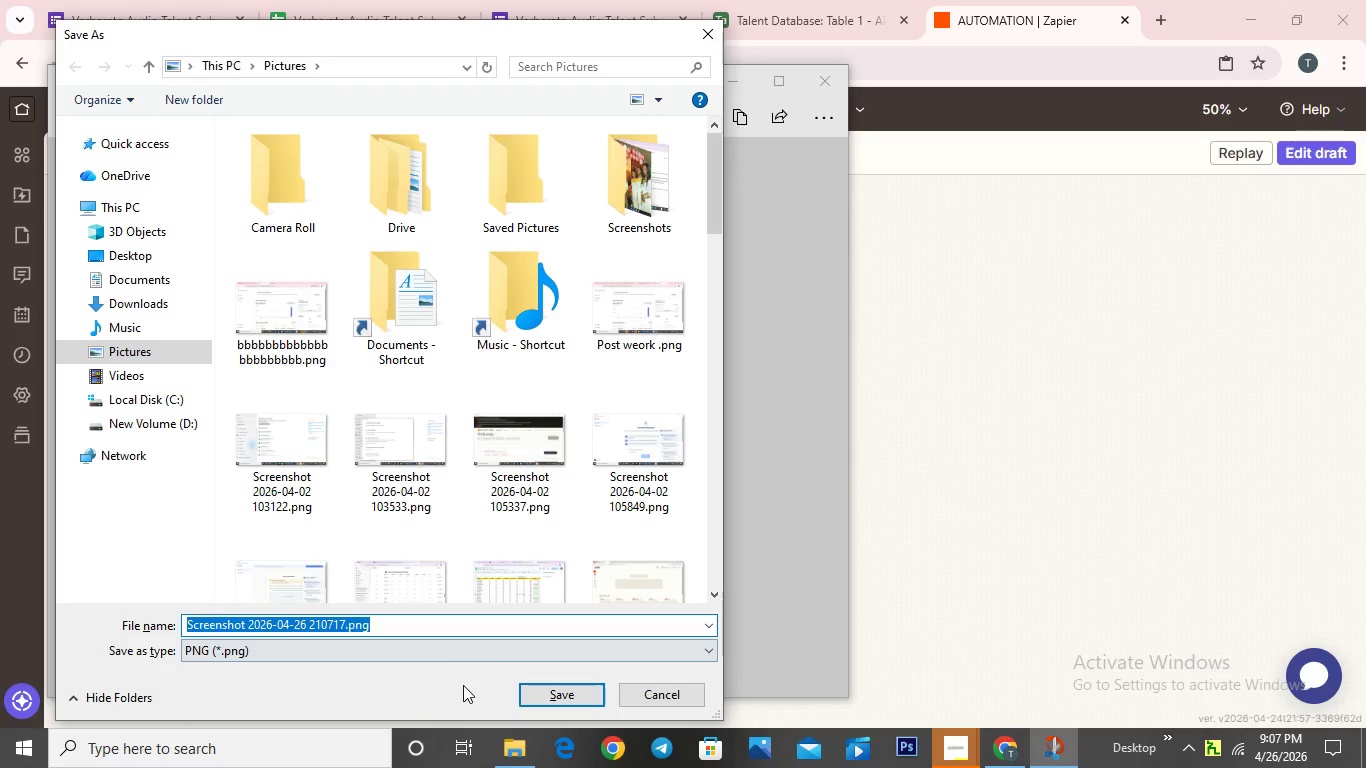 
left_click([549, 690])
 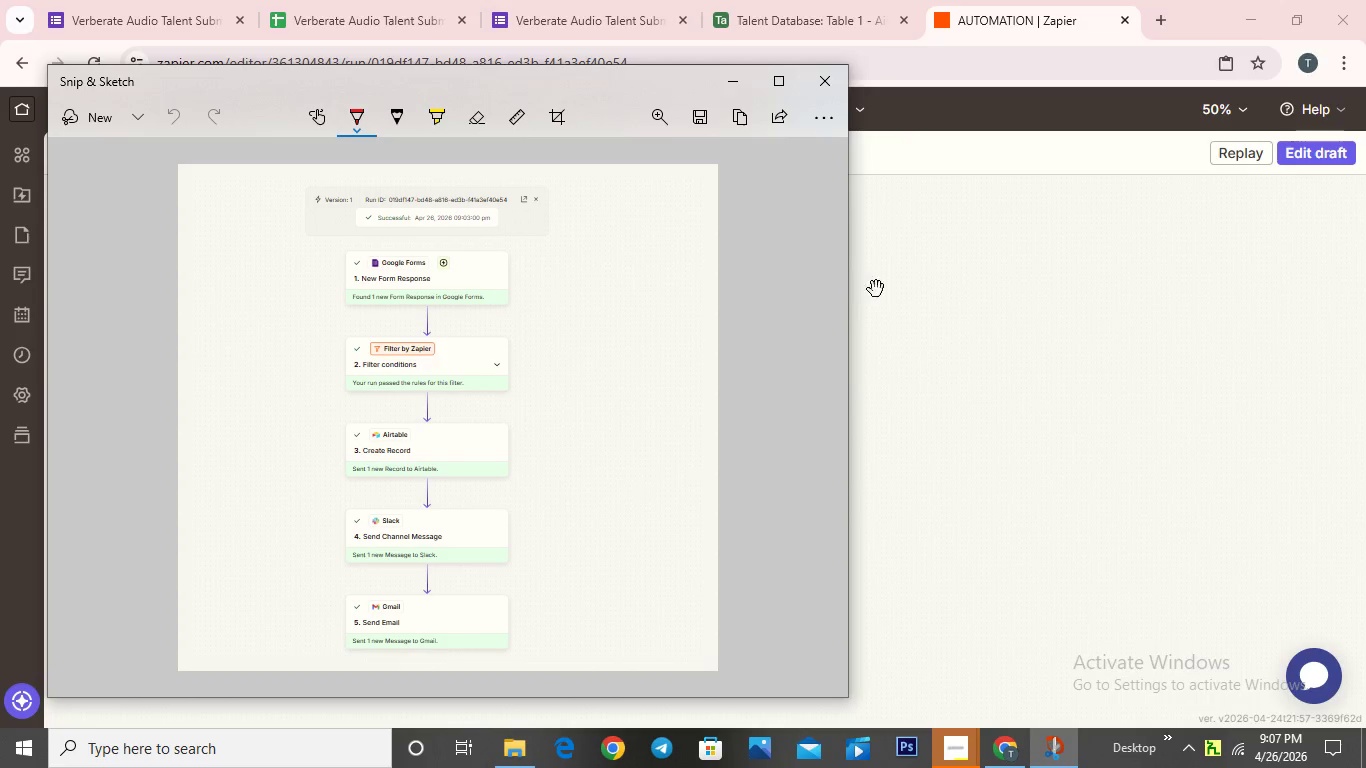 
left_click([946, 329])
 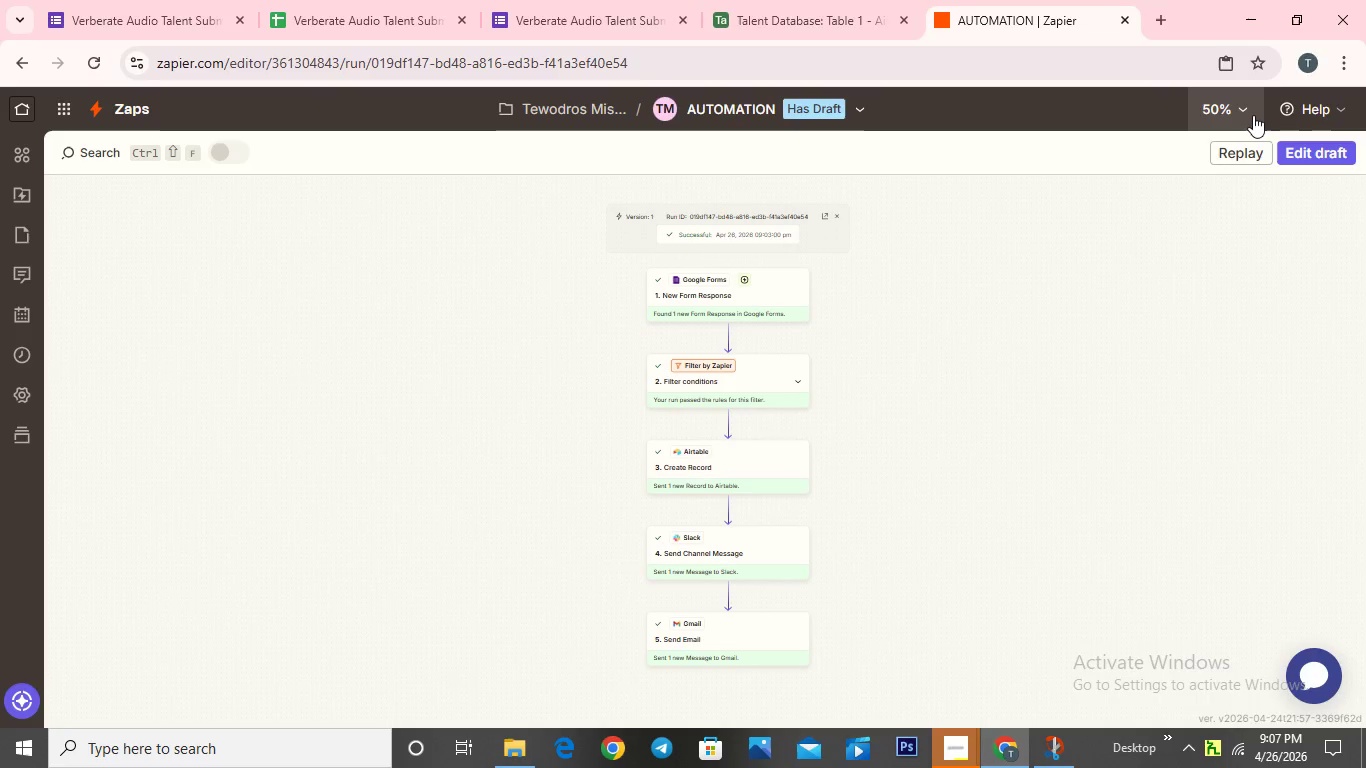 
left_click([1247, 111])
 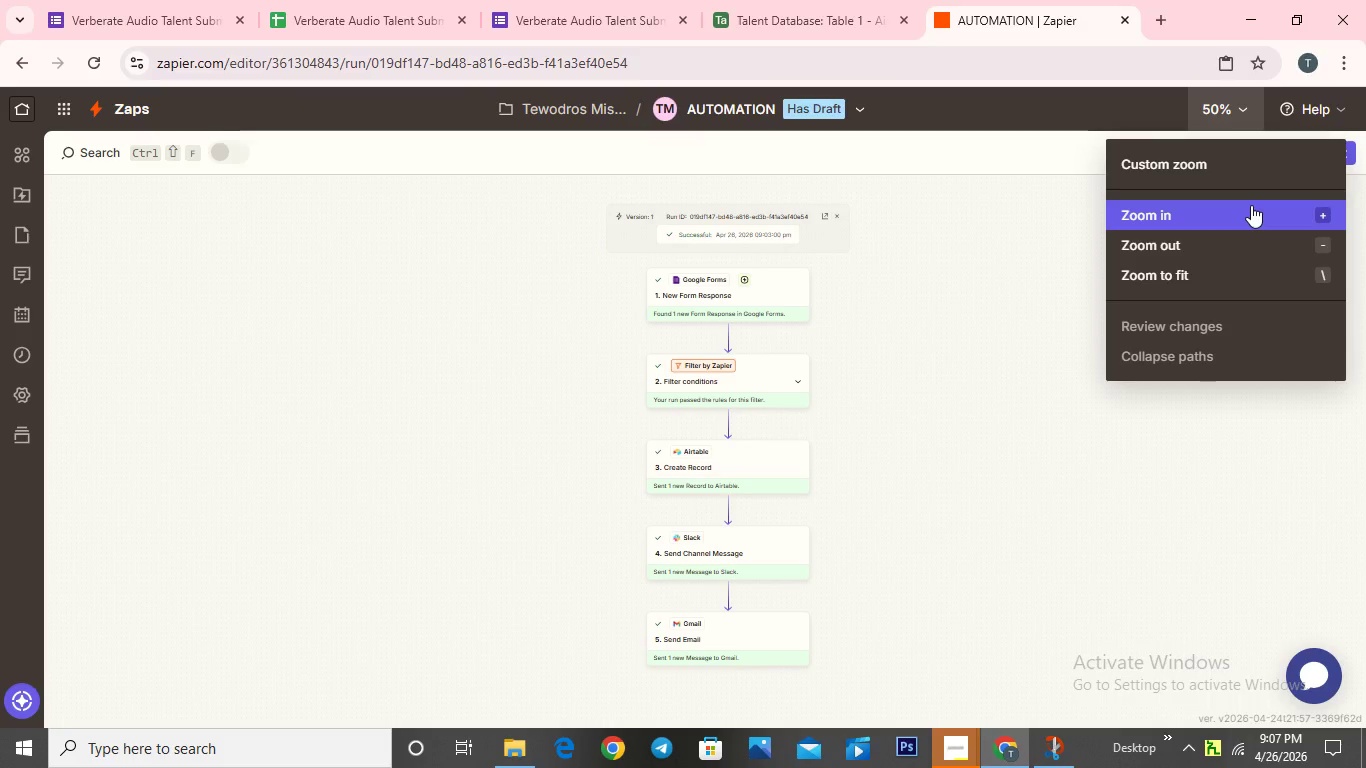 
left_click([1251, 205])
 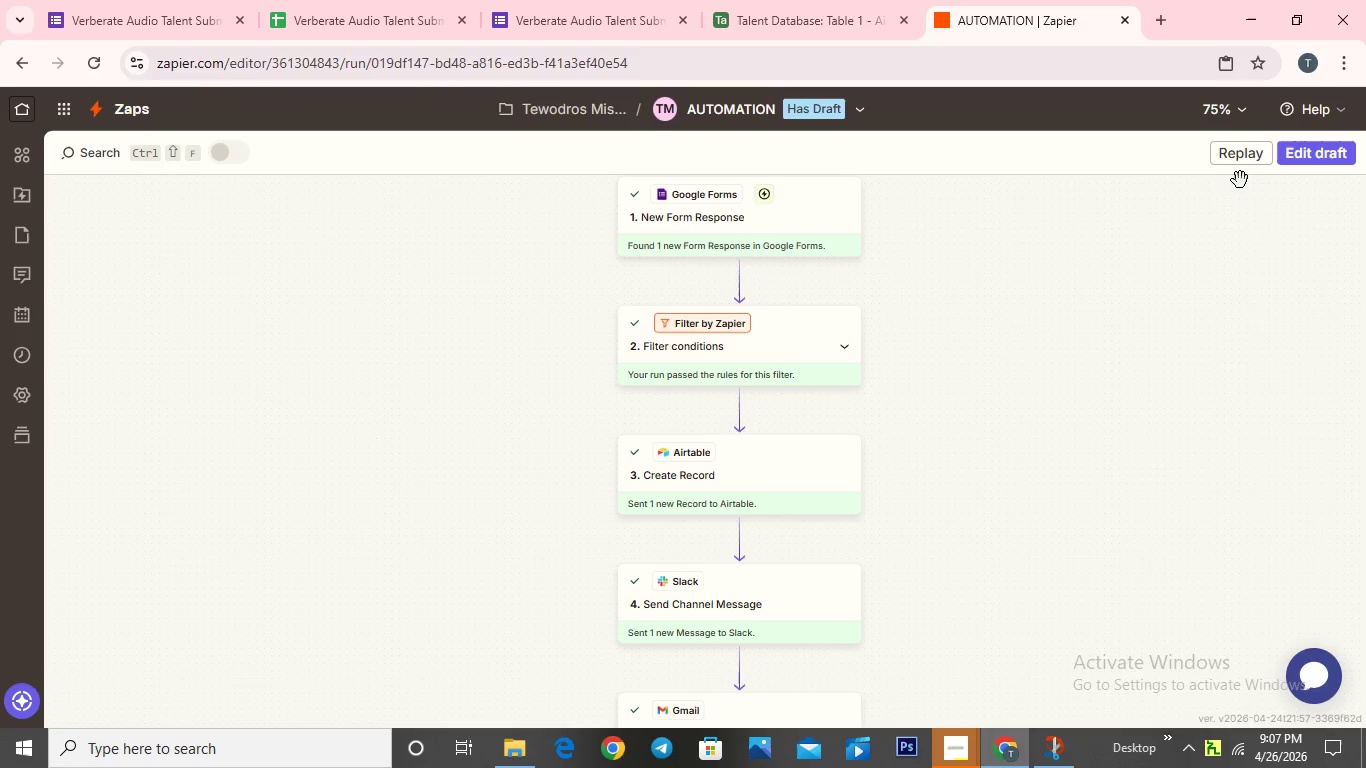 